 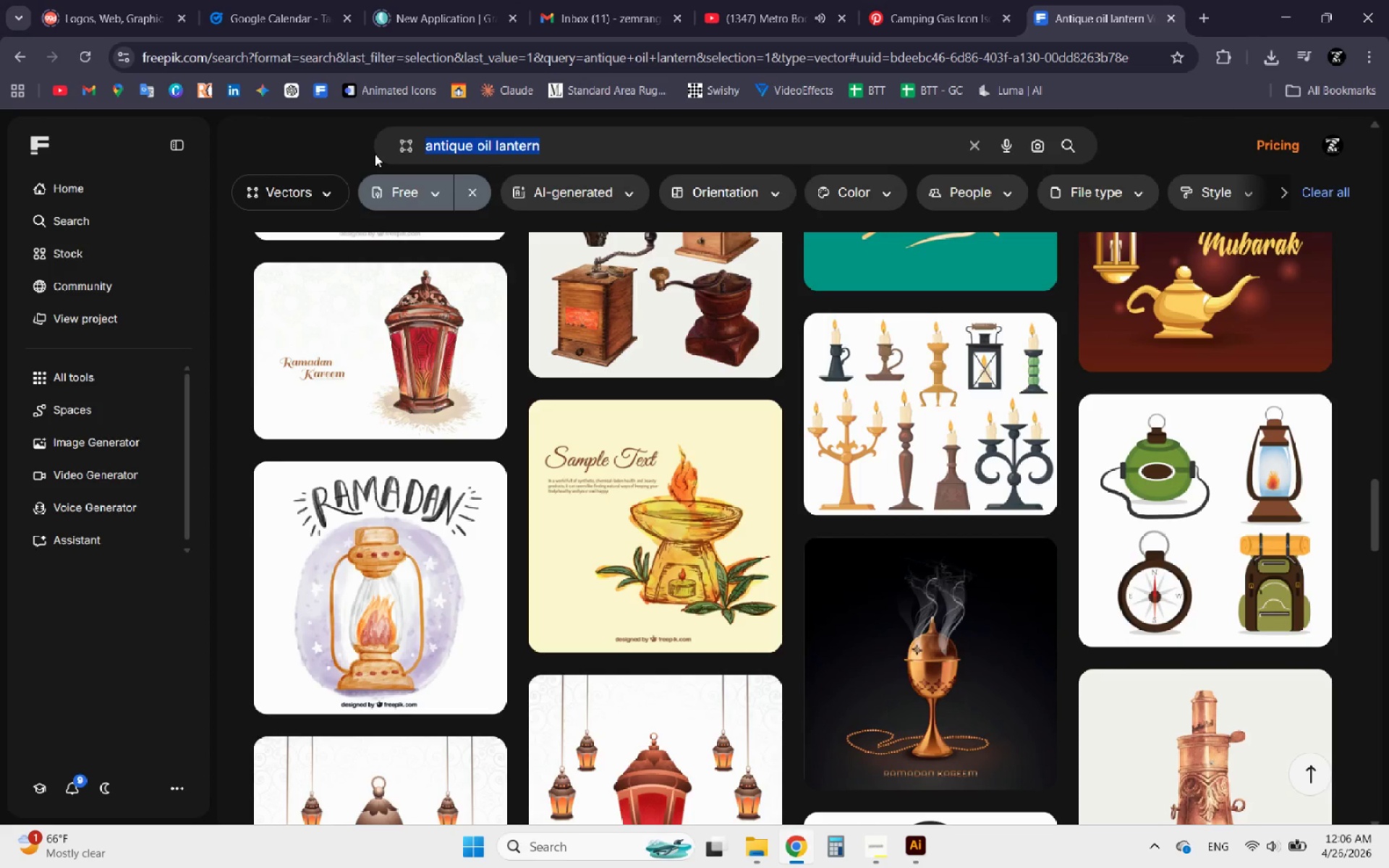 
key(Control+V)
 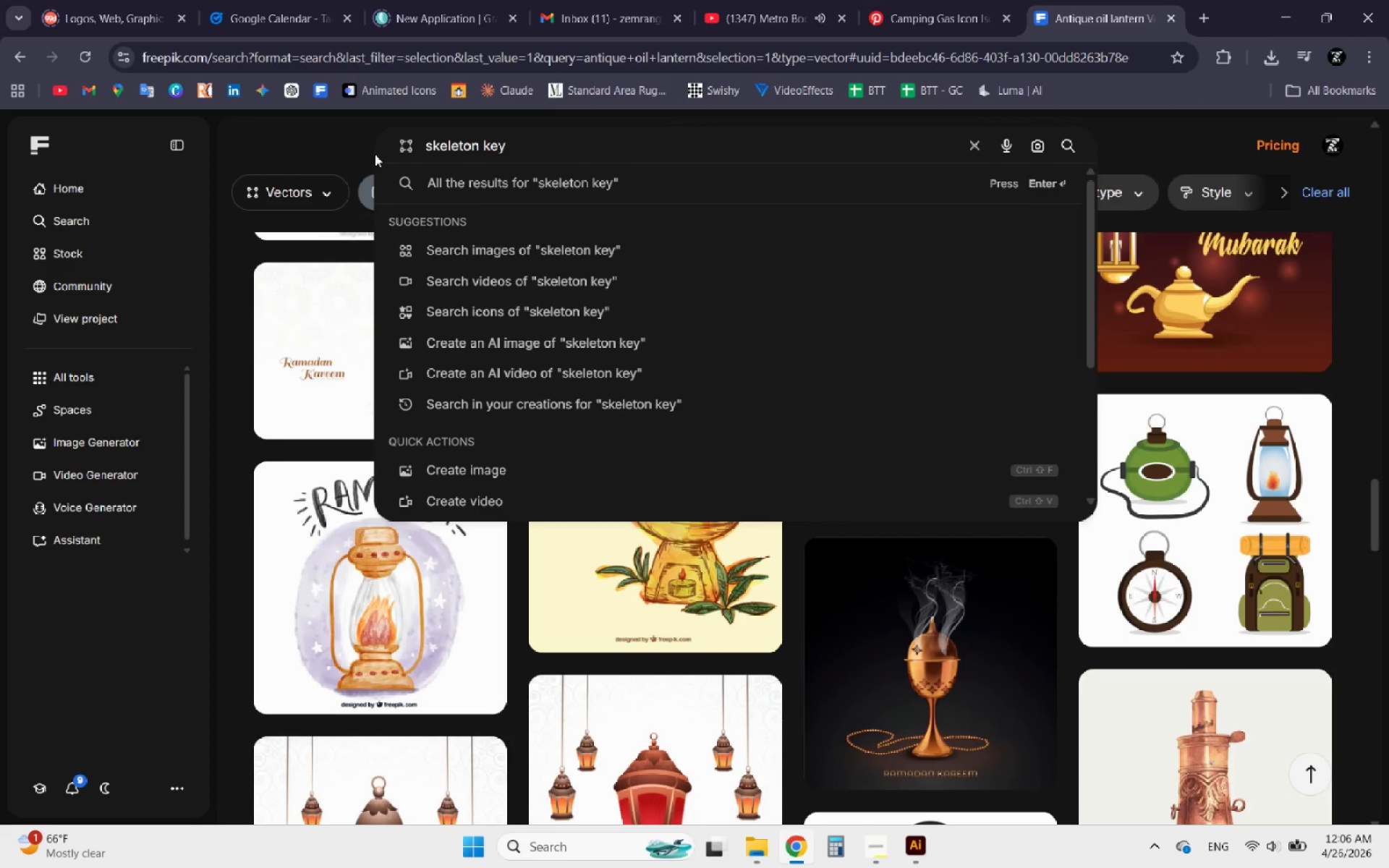 
key(Enter)
 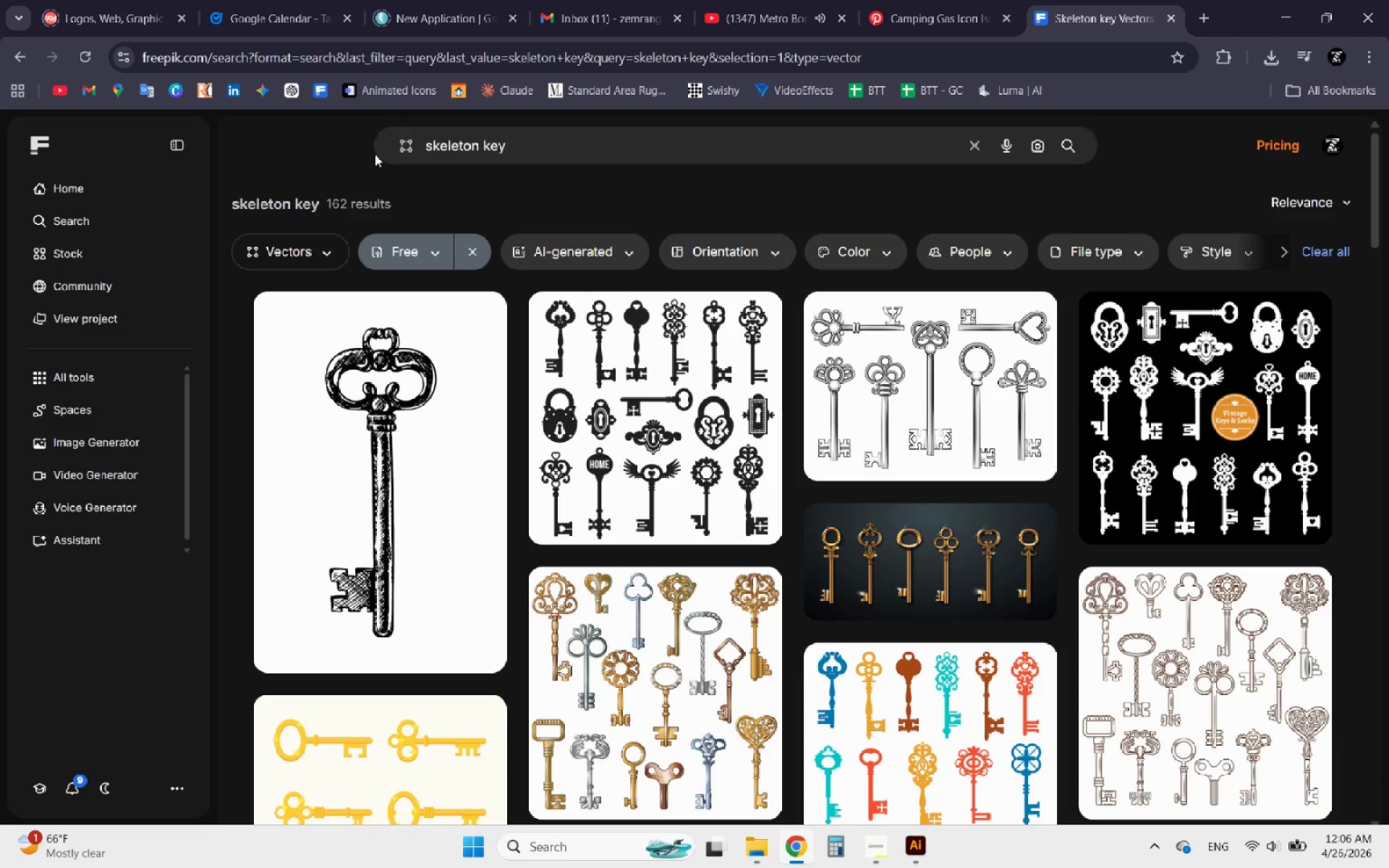 
wait(8.03)
 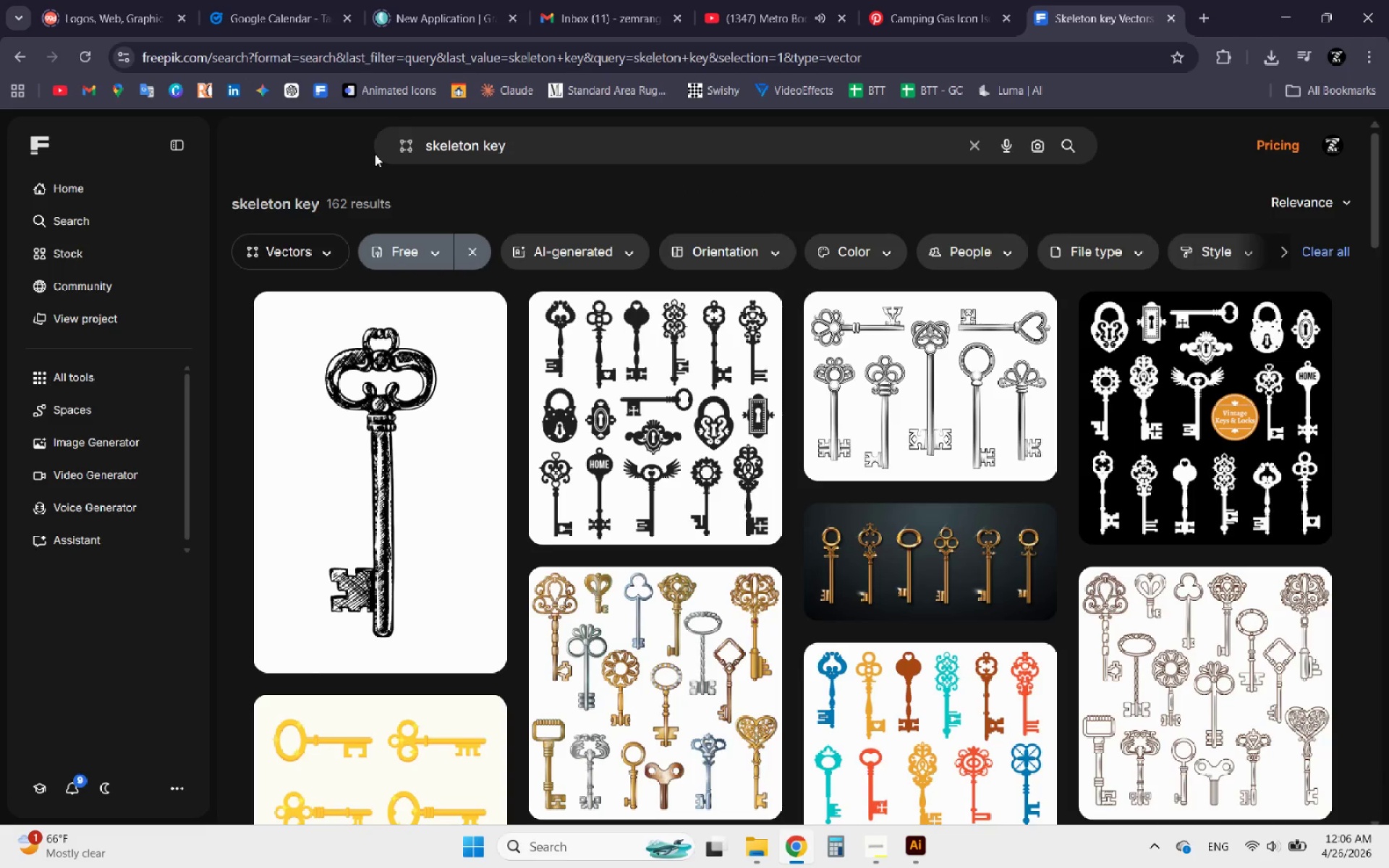 
mouse_move([1010, 272])
 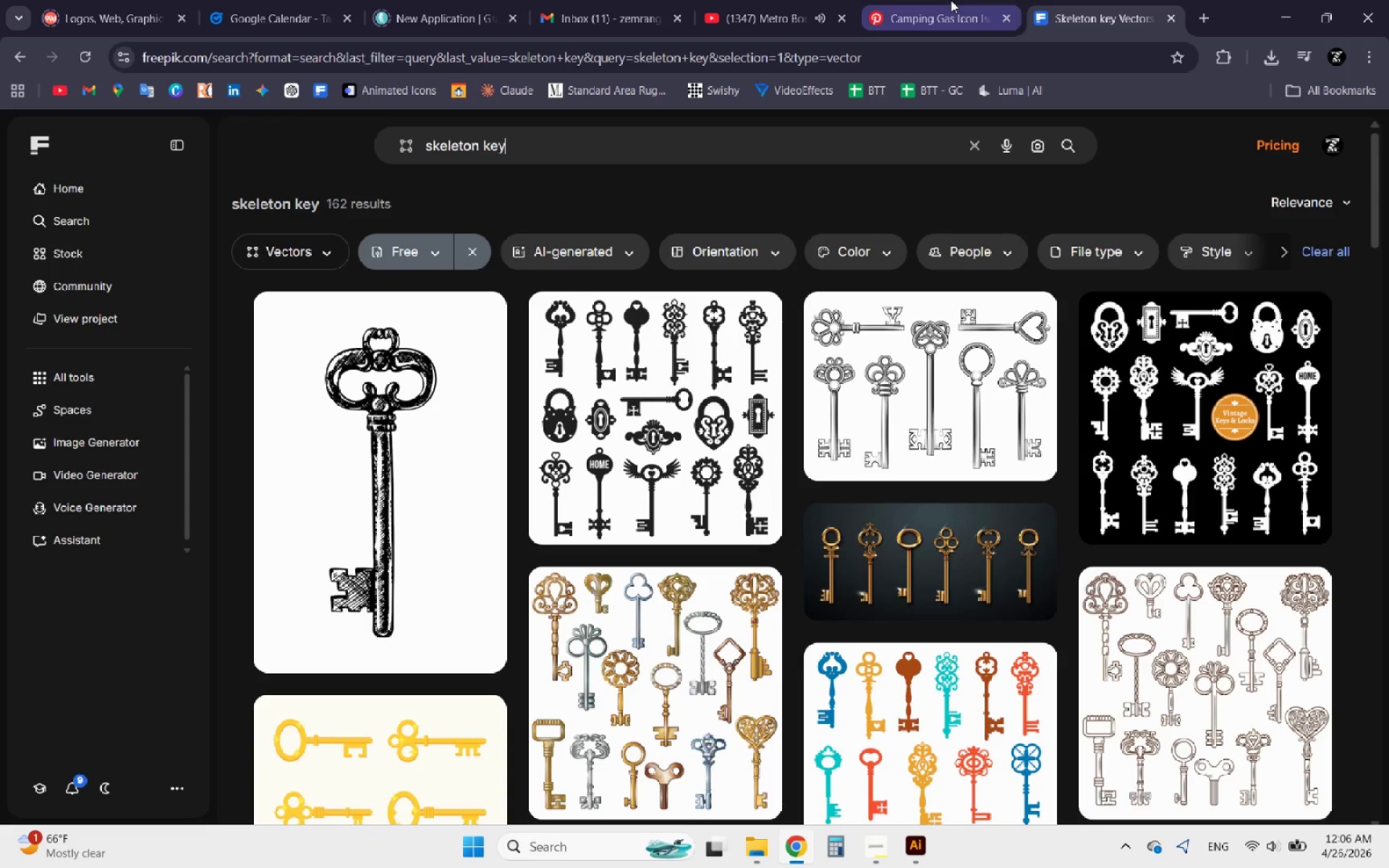 
left_click([951, 0])
 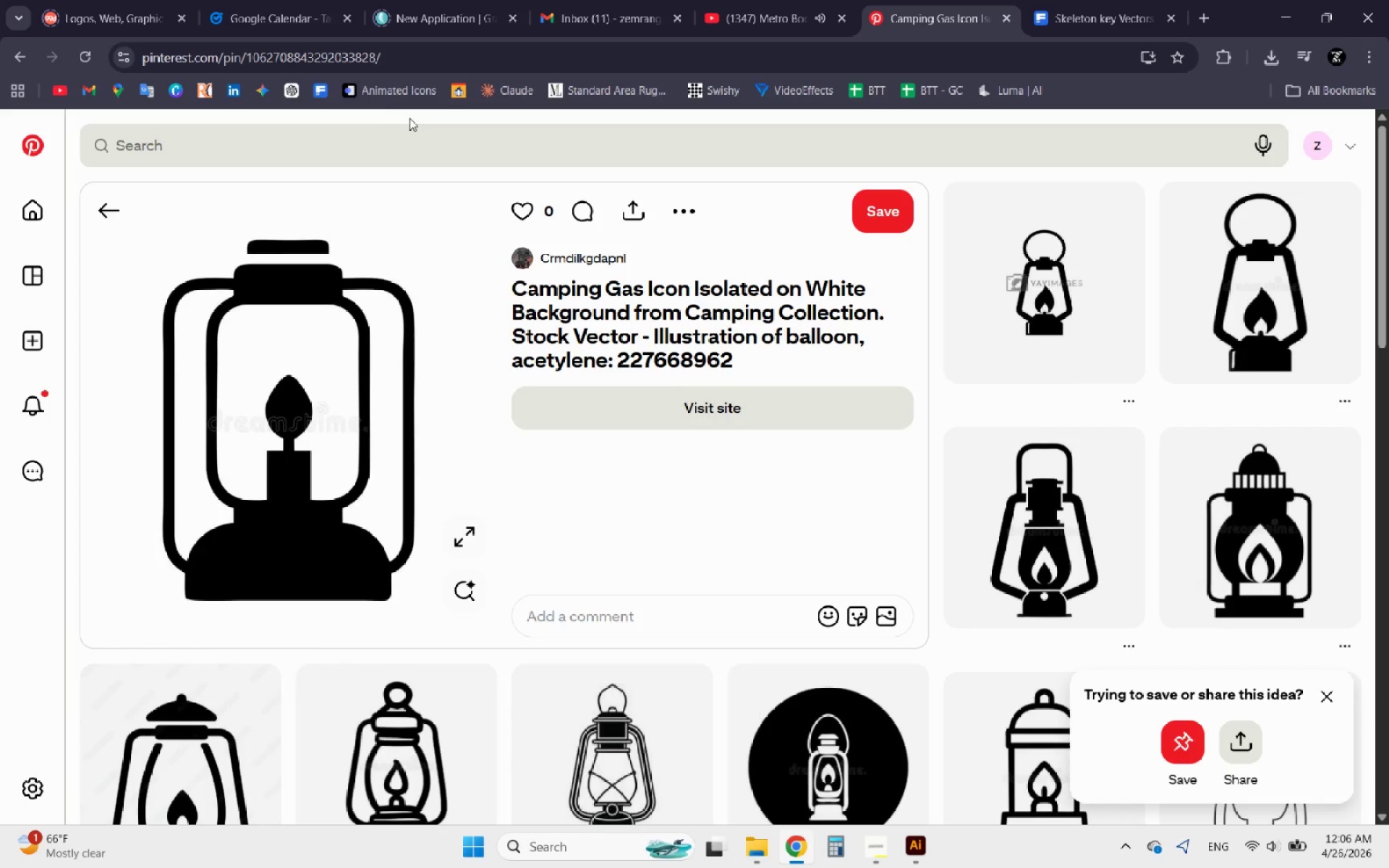 
left_click([385, 137])
 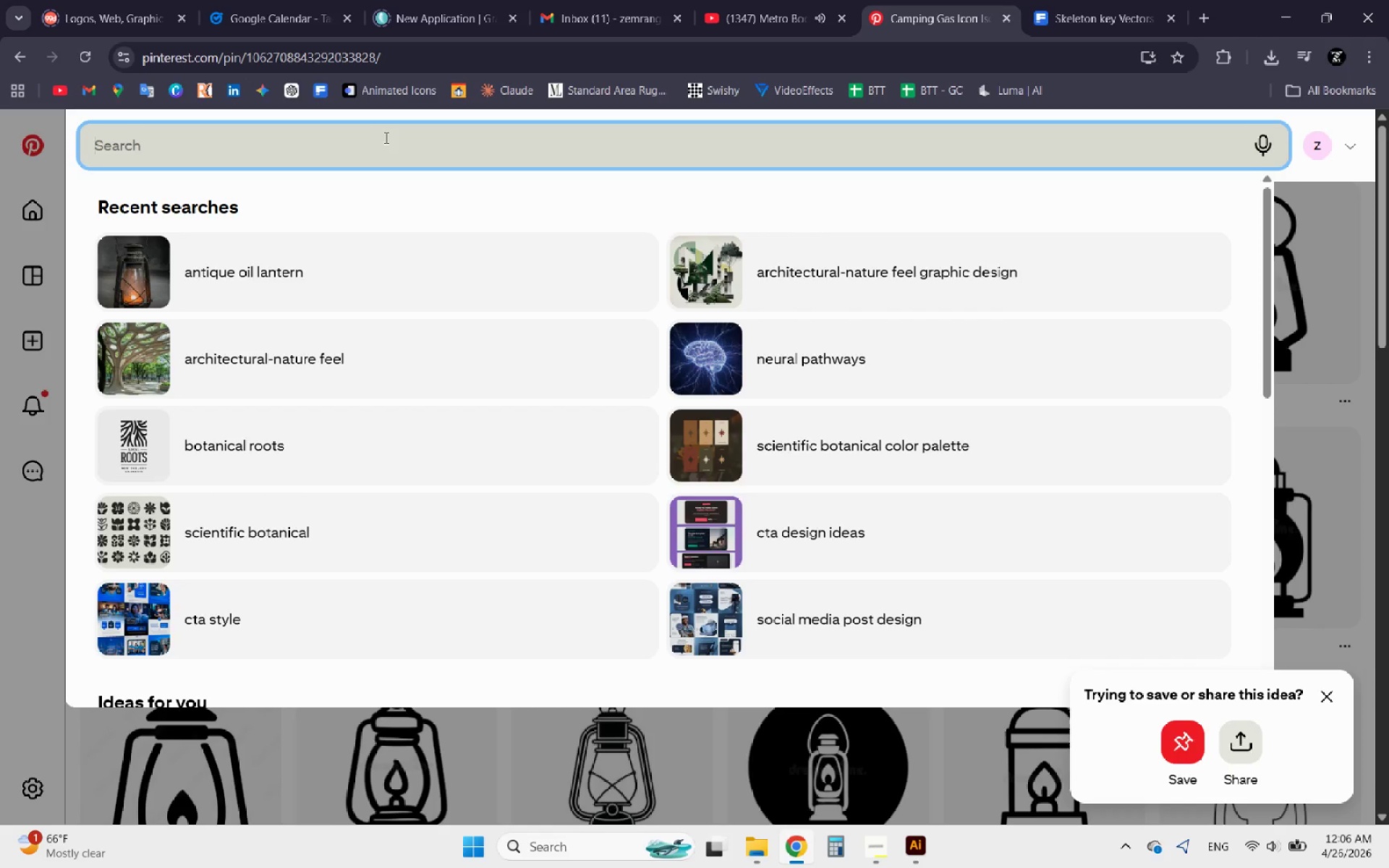 
key(Control+V)
 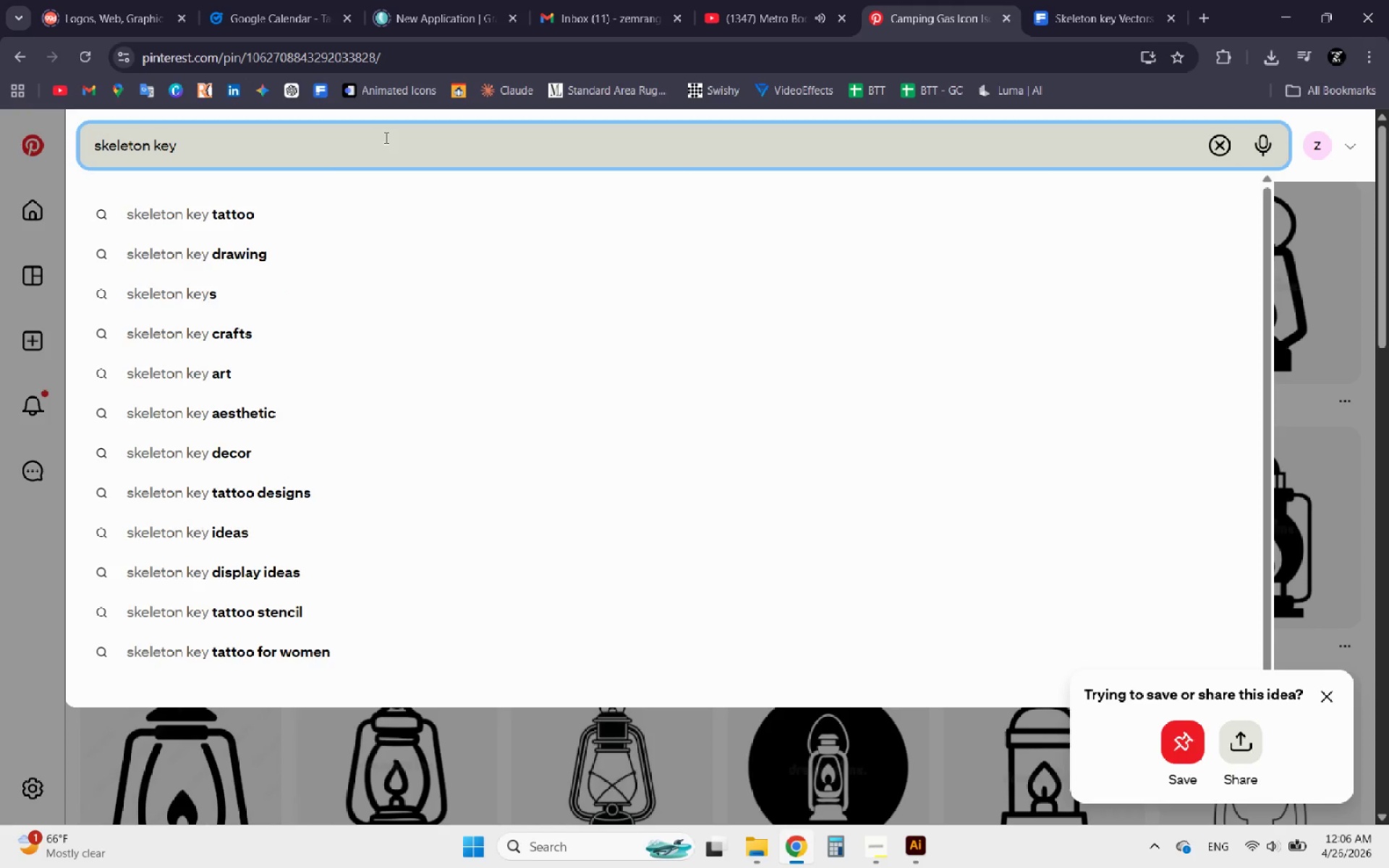 
key(Enter)
 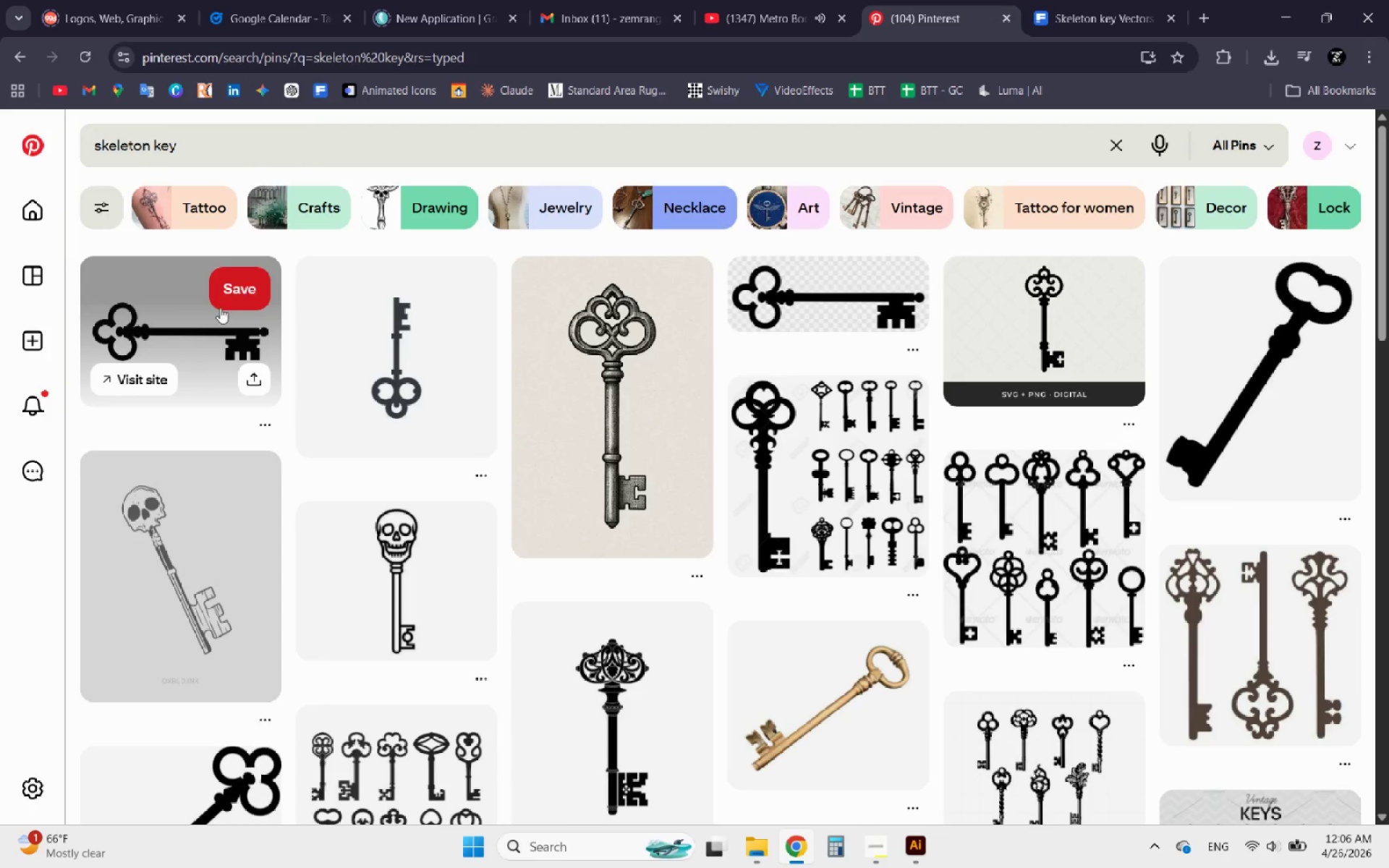 
wait(6.31)
 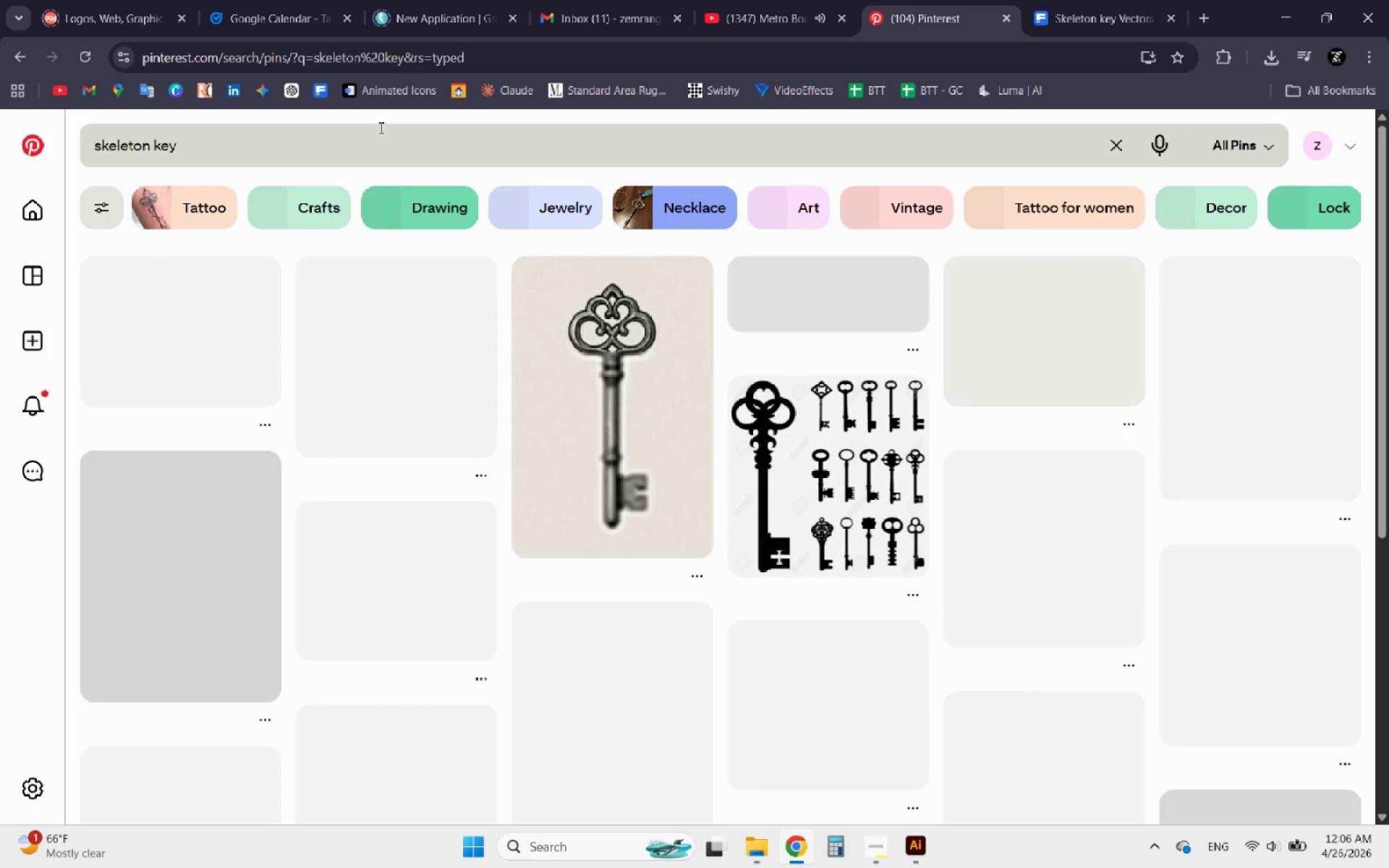 
left_click([189, 325])
 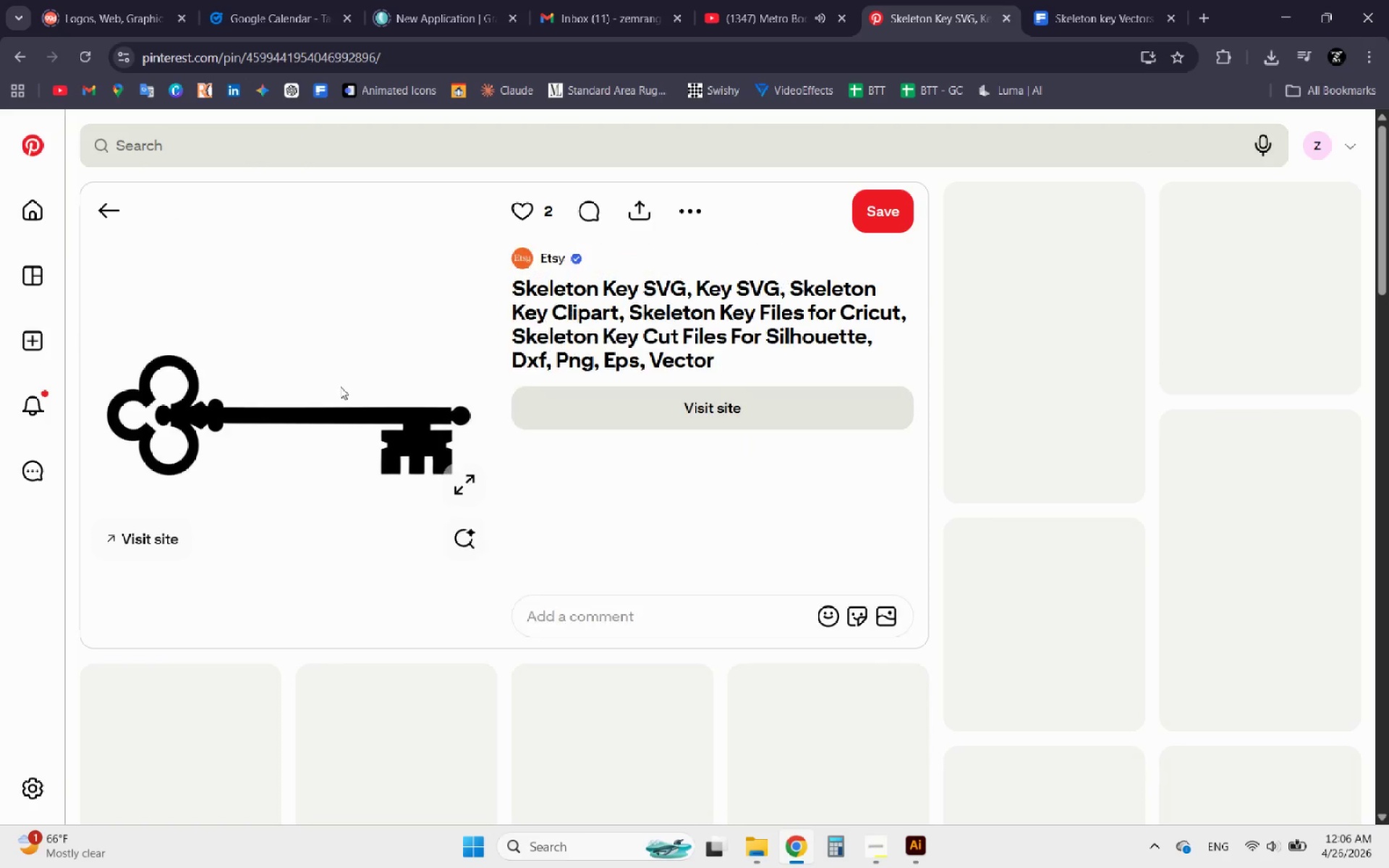 
right_click([340, 386])
 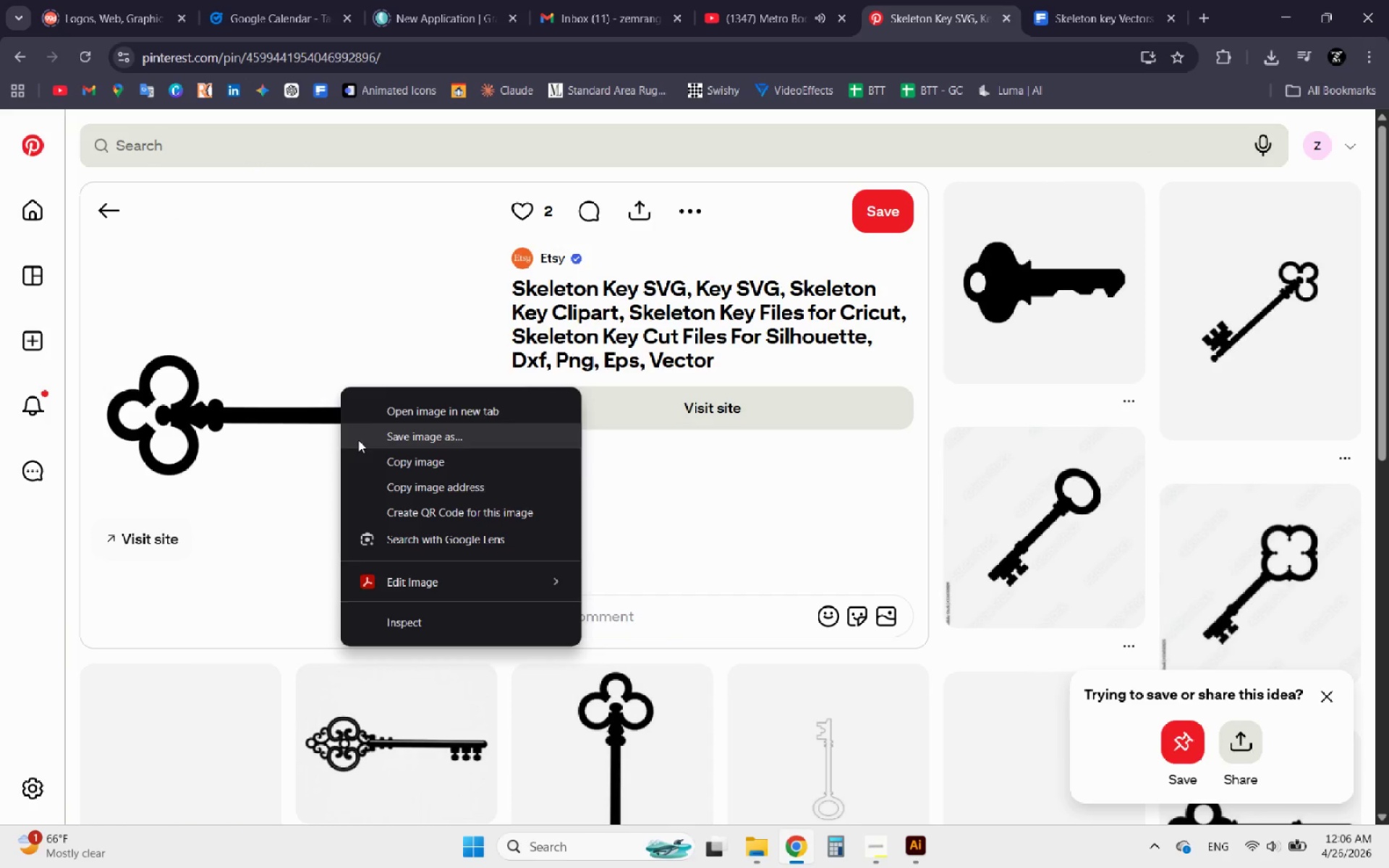 
left_click([380, 452])
 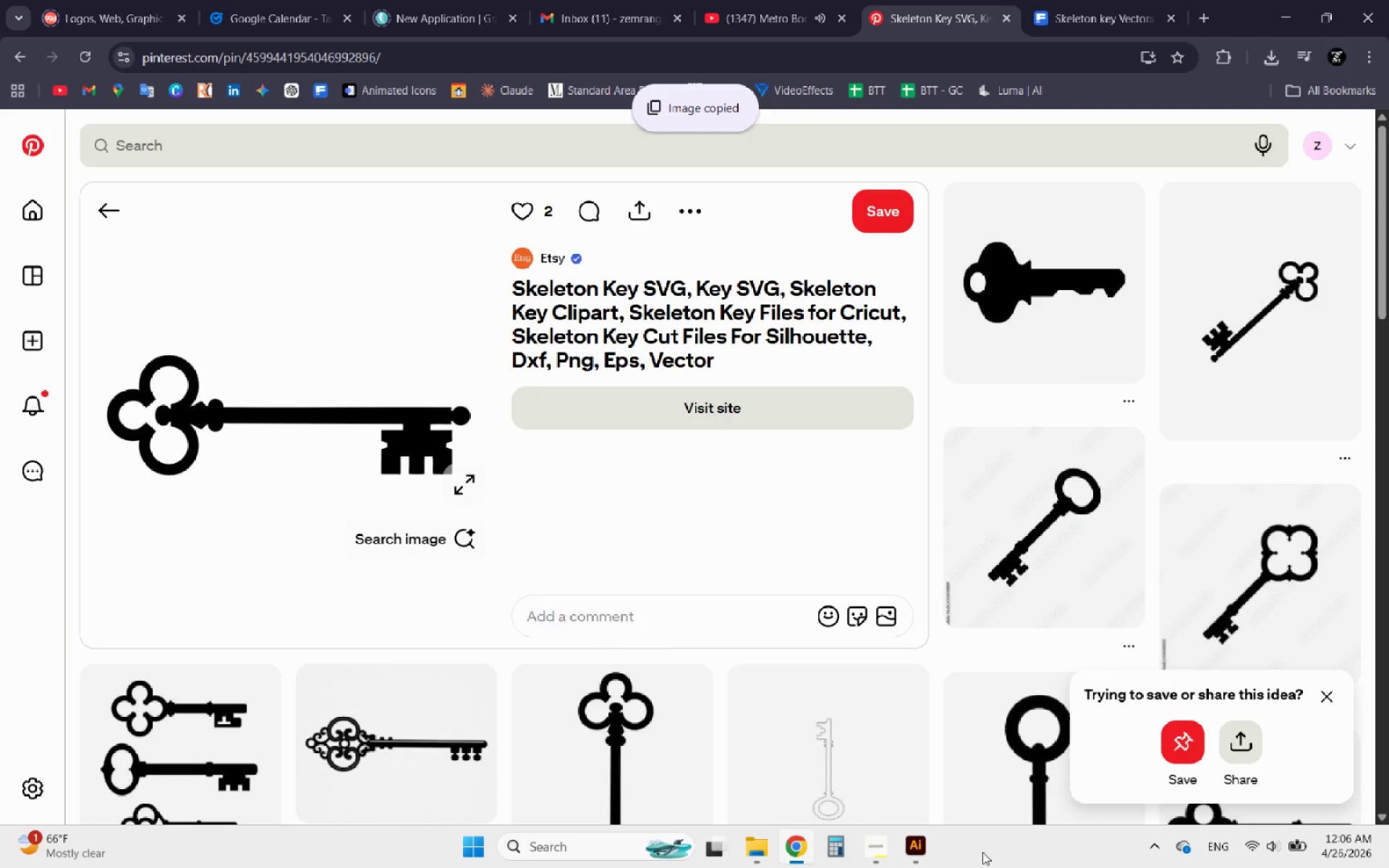 
left_click([919, 842])
 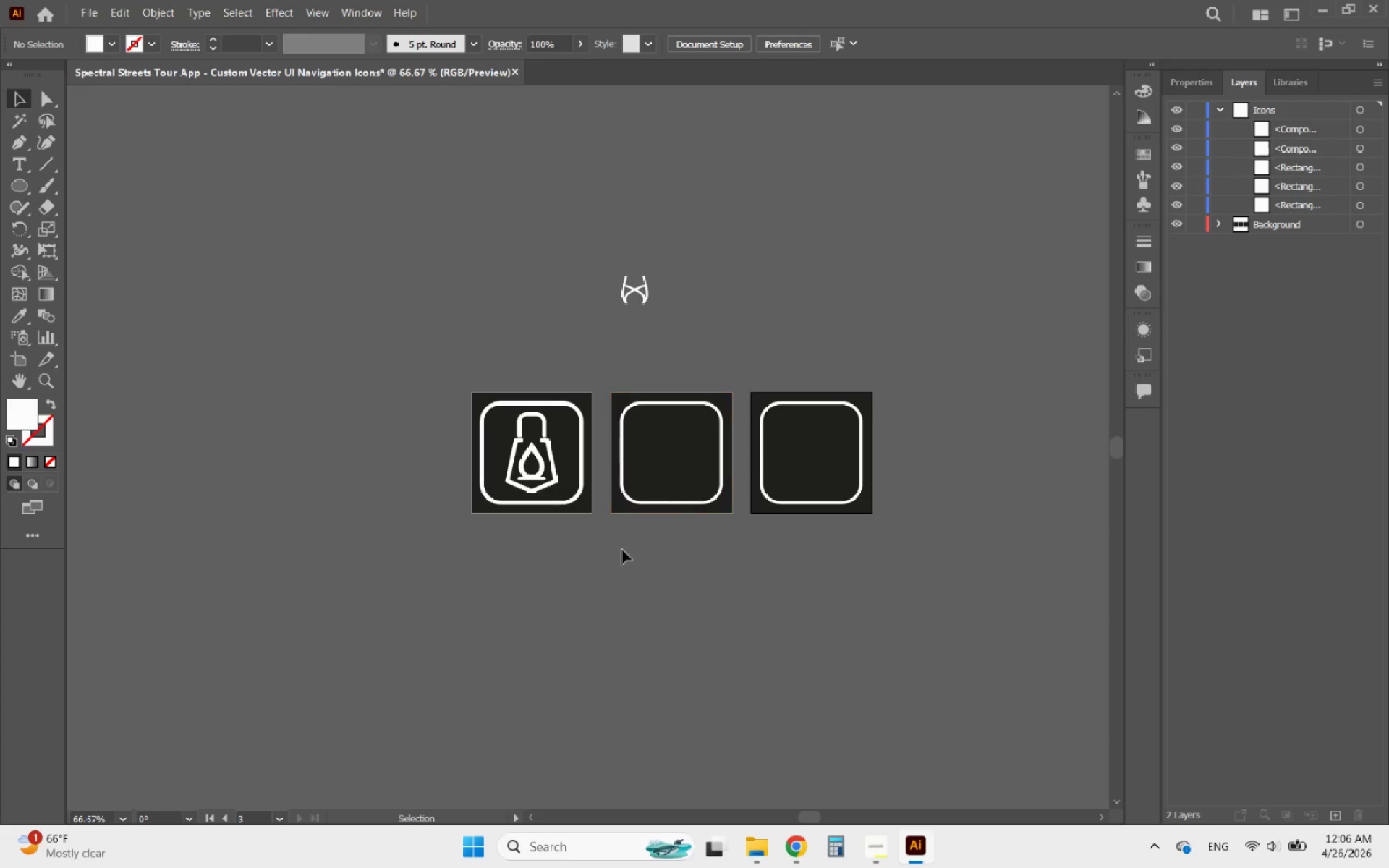 
key(Control+V)
 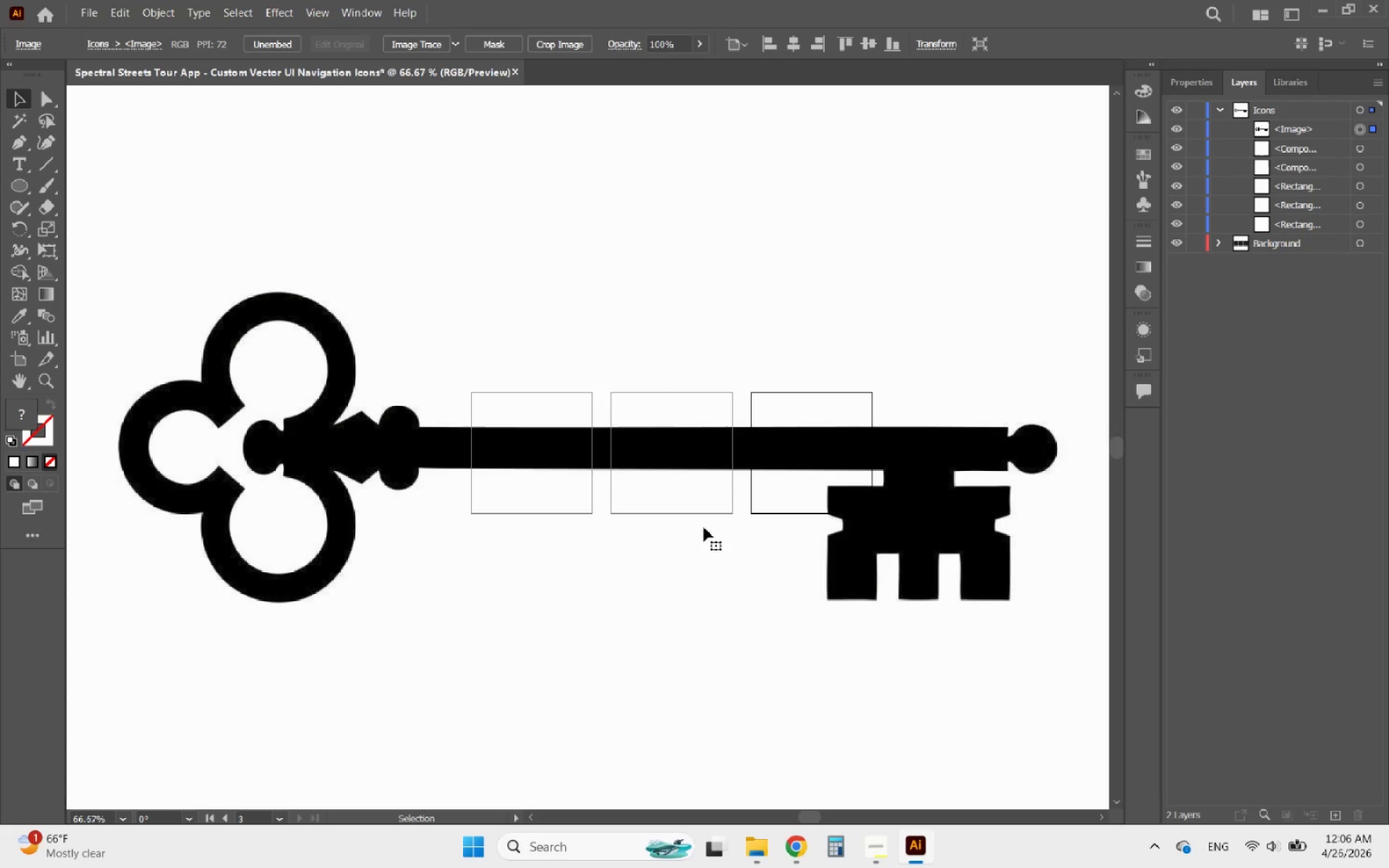 
hold_key(key=AltLeft, duration=0.44)
scroll: coordinate [685, 550], scroll_direction: down, amount: 3.0
 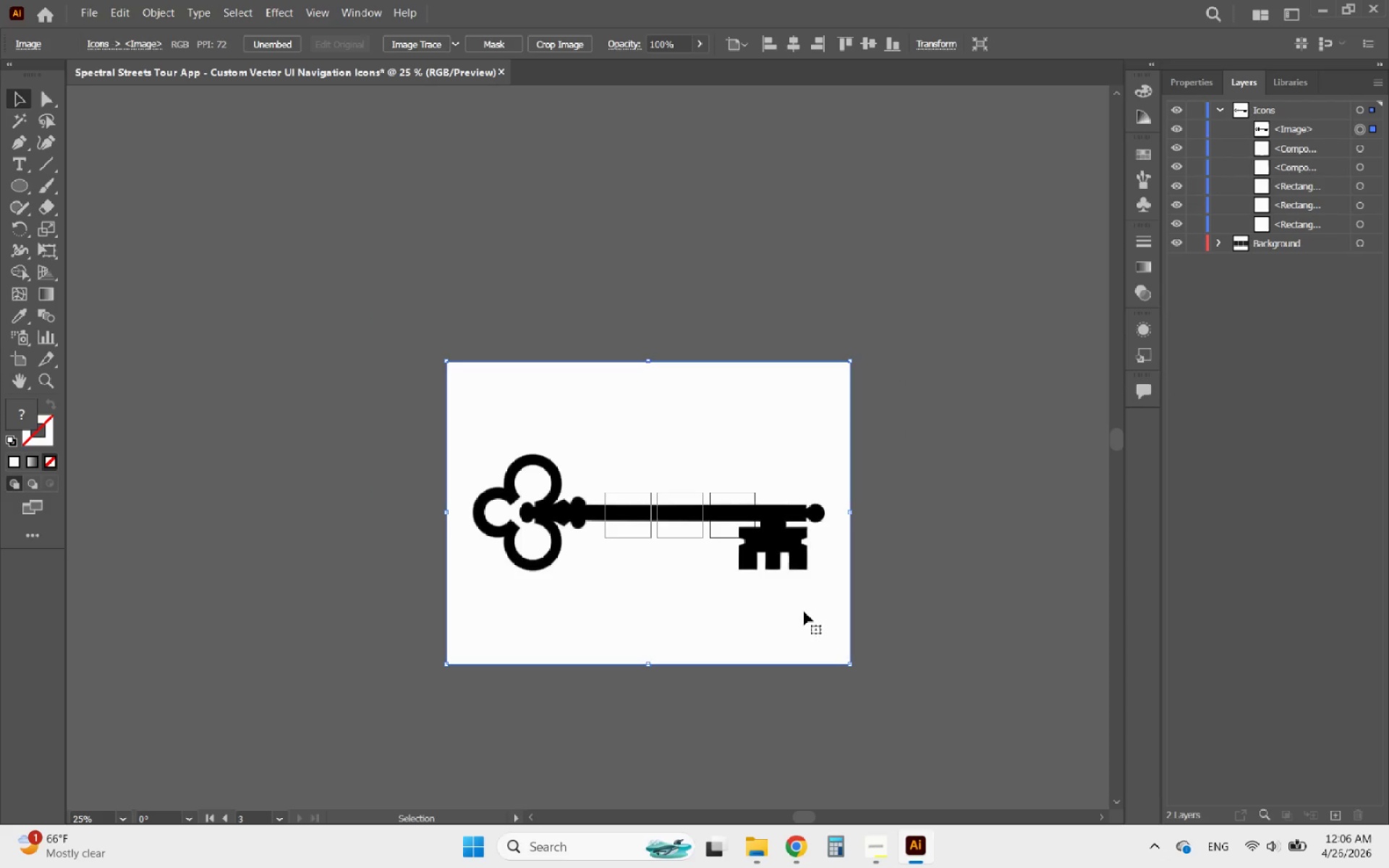 
hold_key(key=ShiftLeft, duration=1.7)
 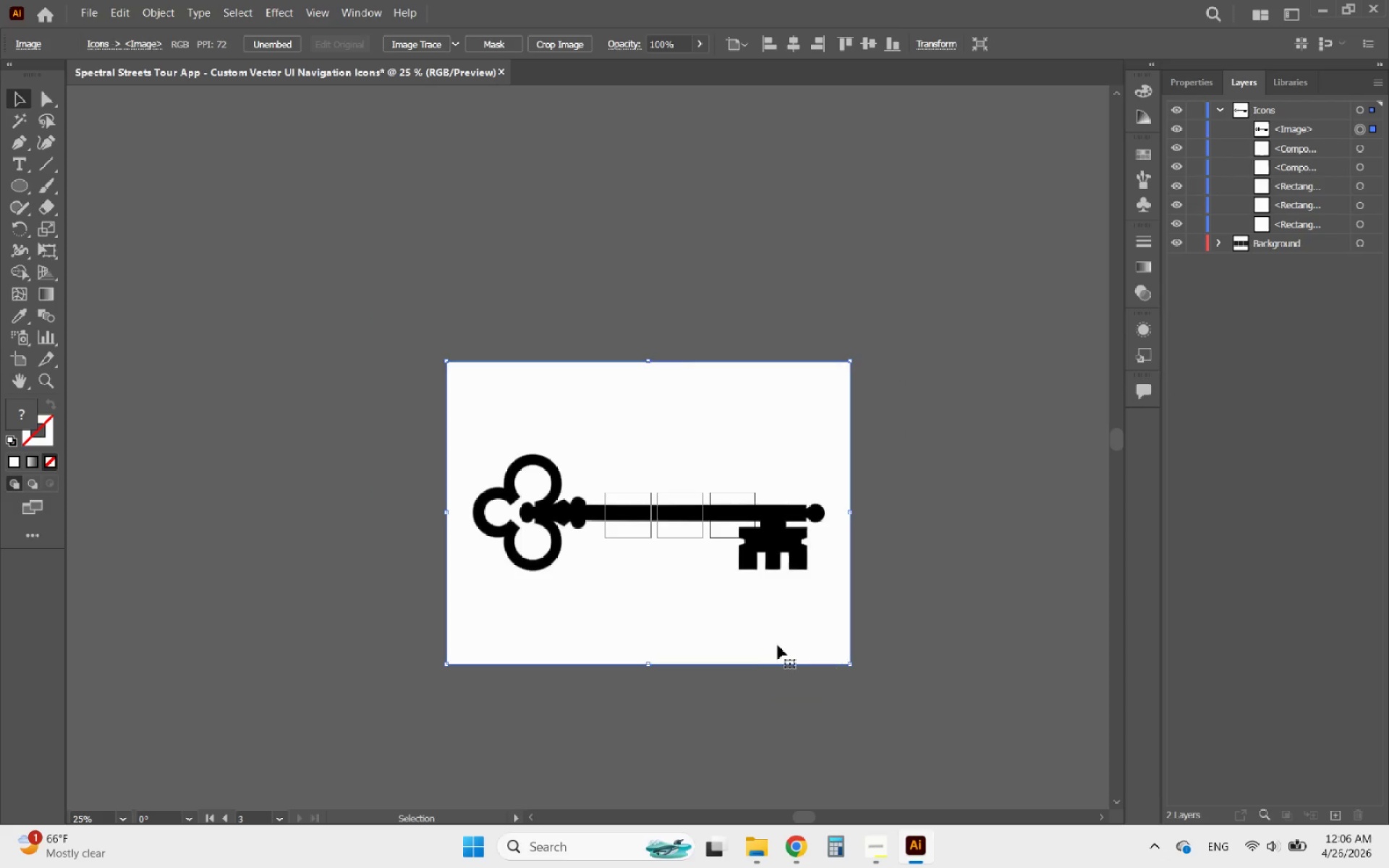 
left_click_drag(start_coordinate=[766, 634], to_coordinate=[797, 407])
 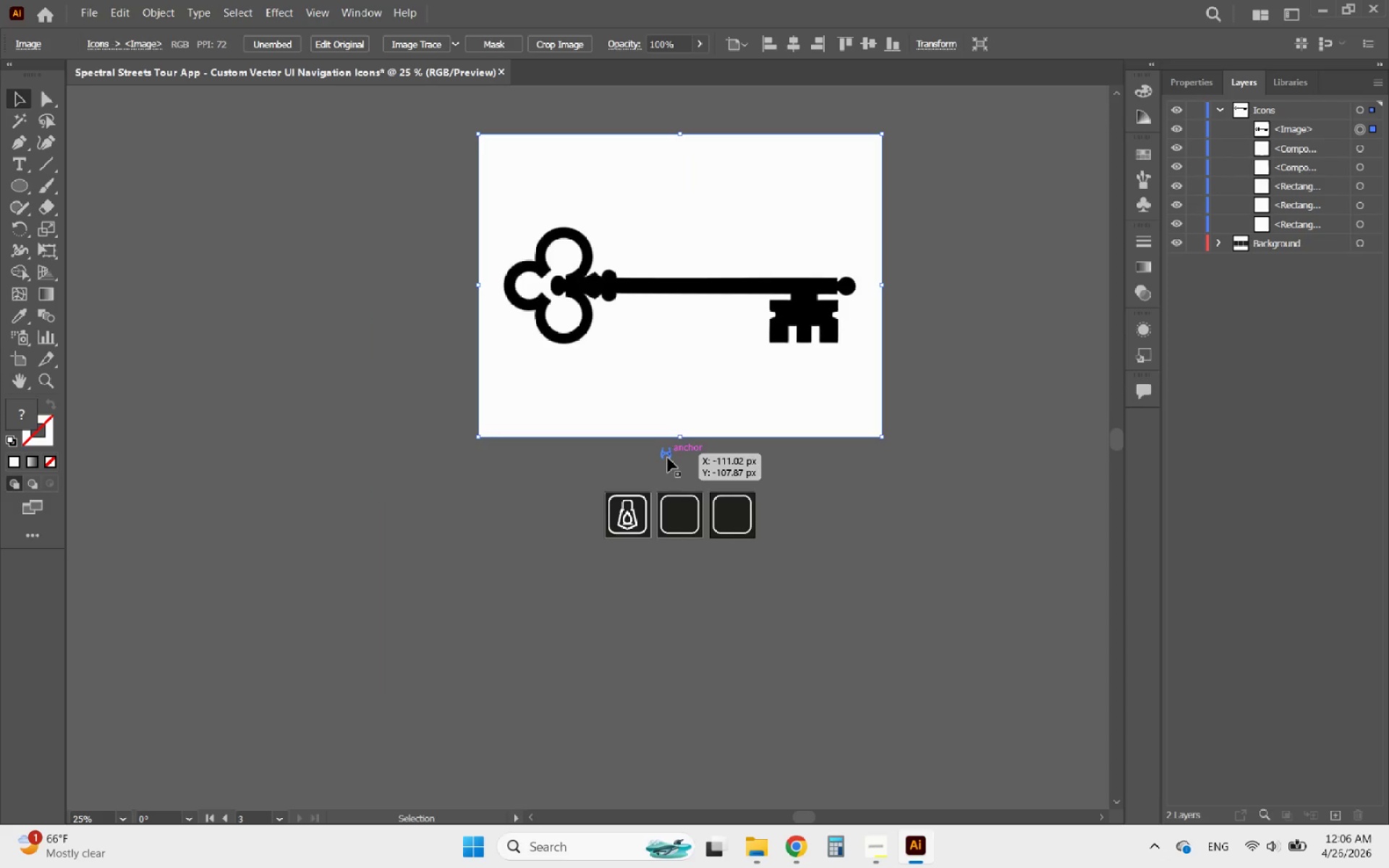 
left_click_drag(start_coordinate=[667, 459], to_coordinate=[475, 514])
 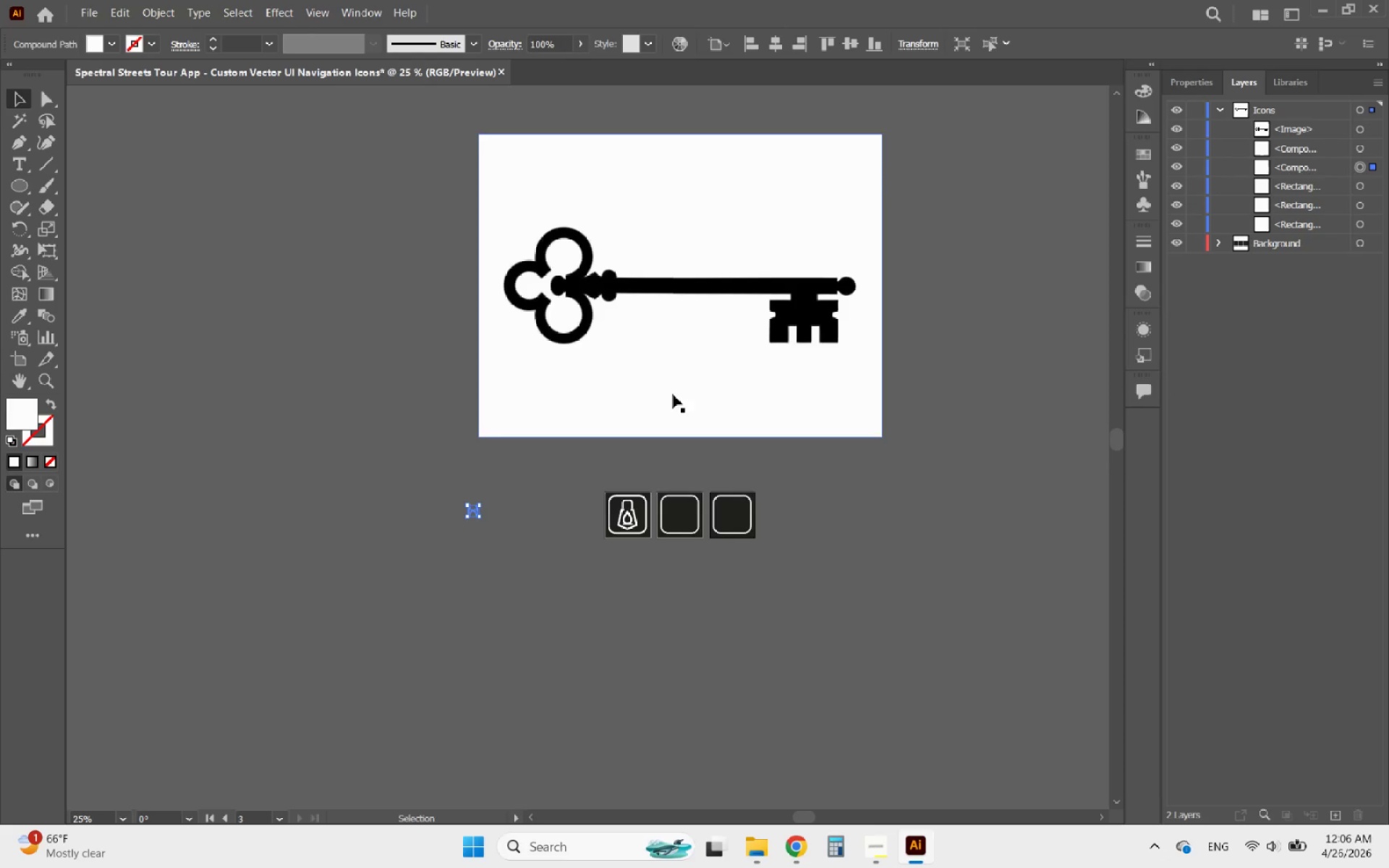 
left_click_drag(start_coordinate=[674, 393], to_coordinate=[682, 441])
 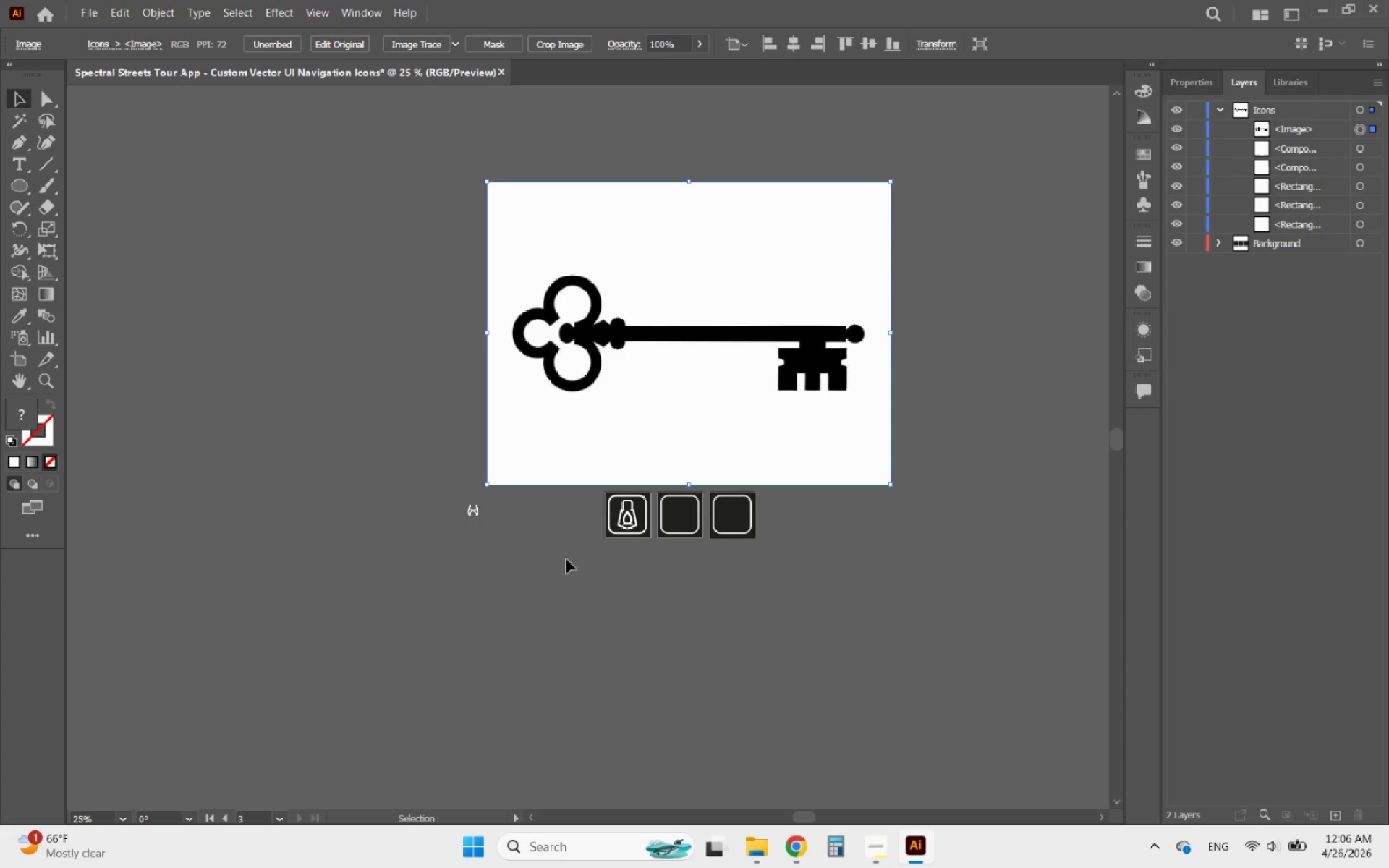 
left_click([579, 567])
 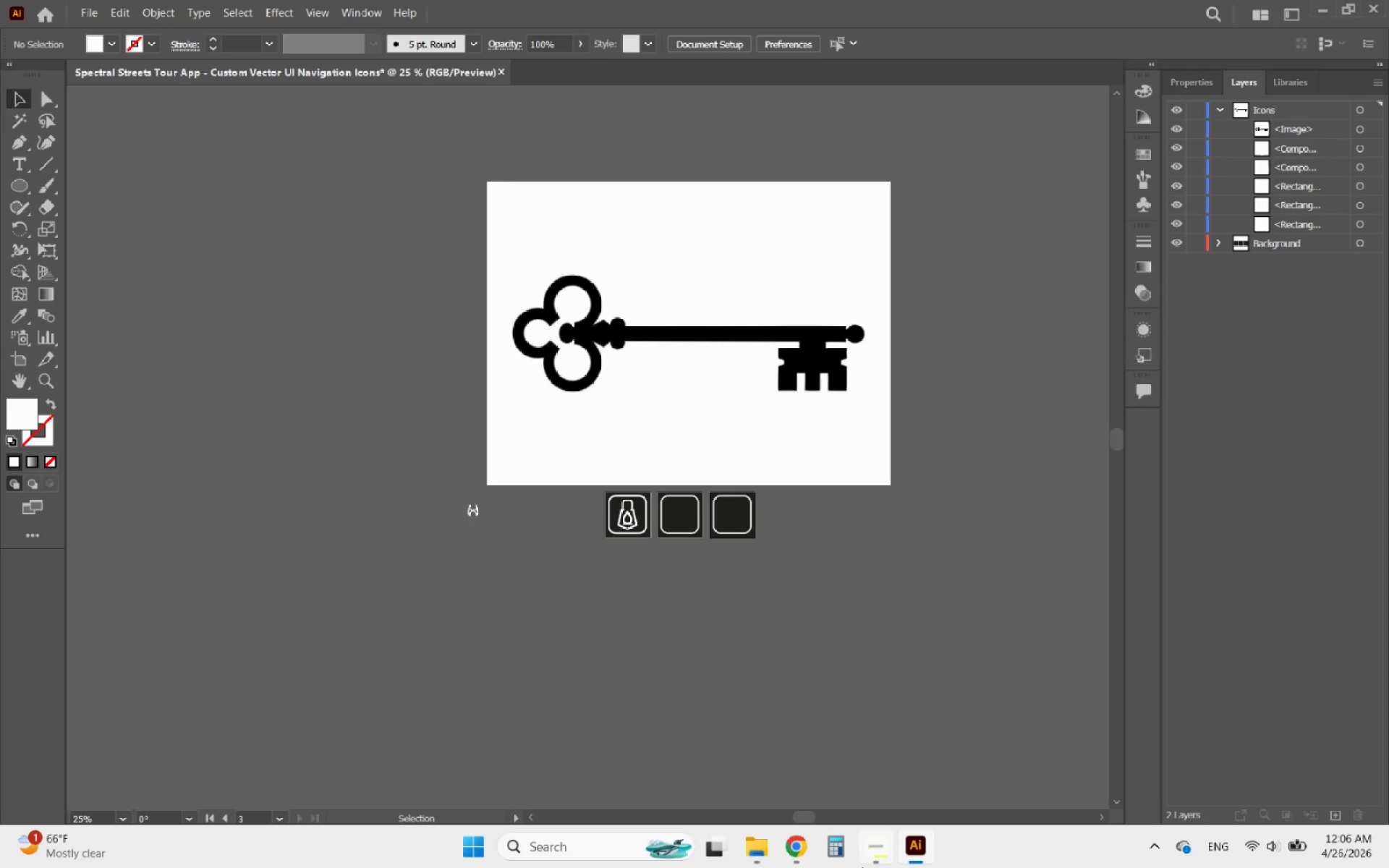 
left_click([875, 859])